 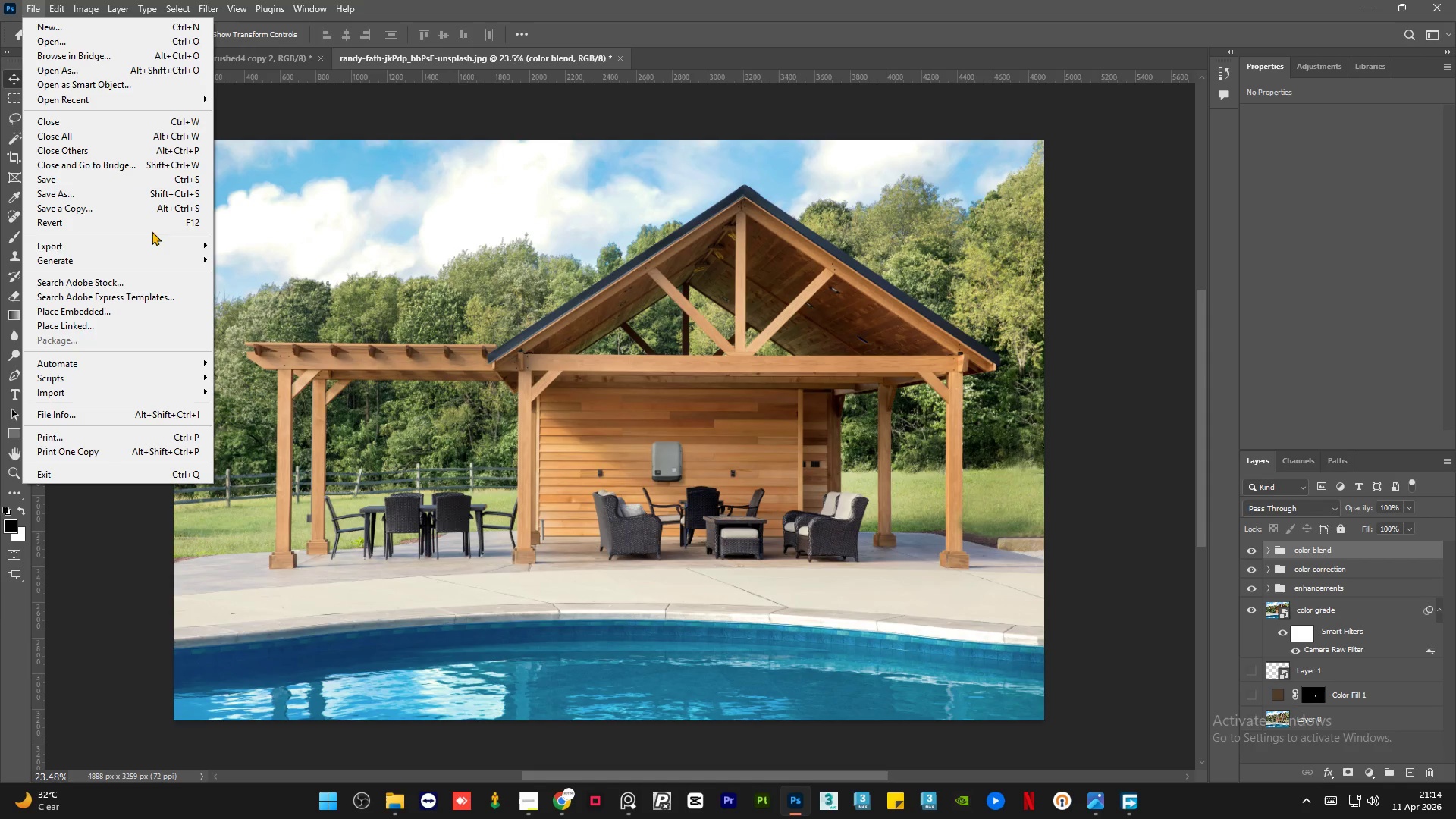 
left_click([284, 258])
 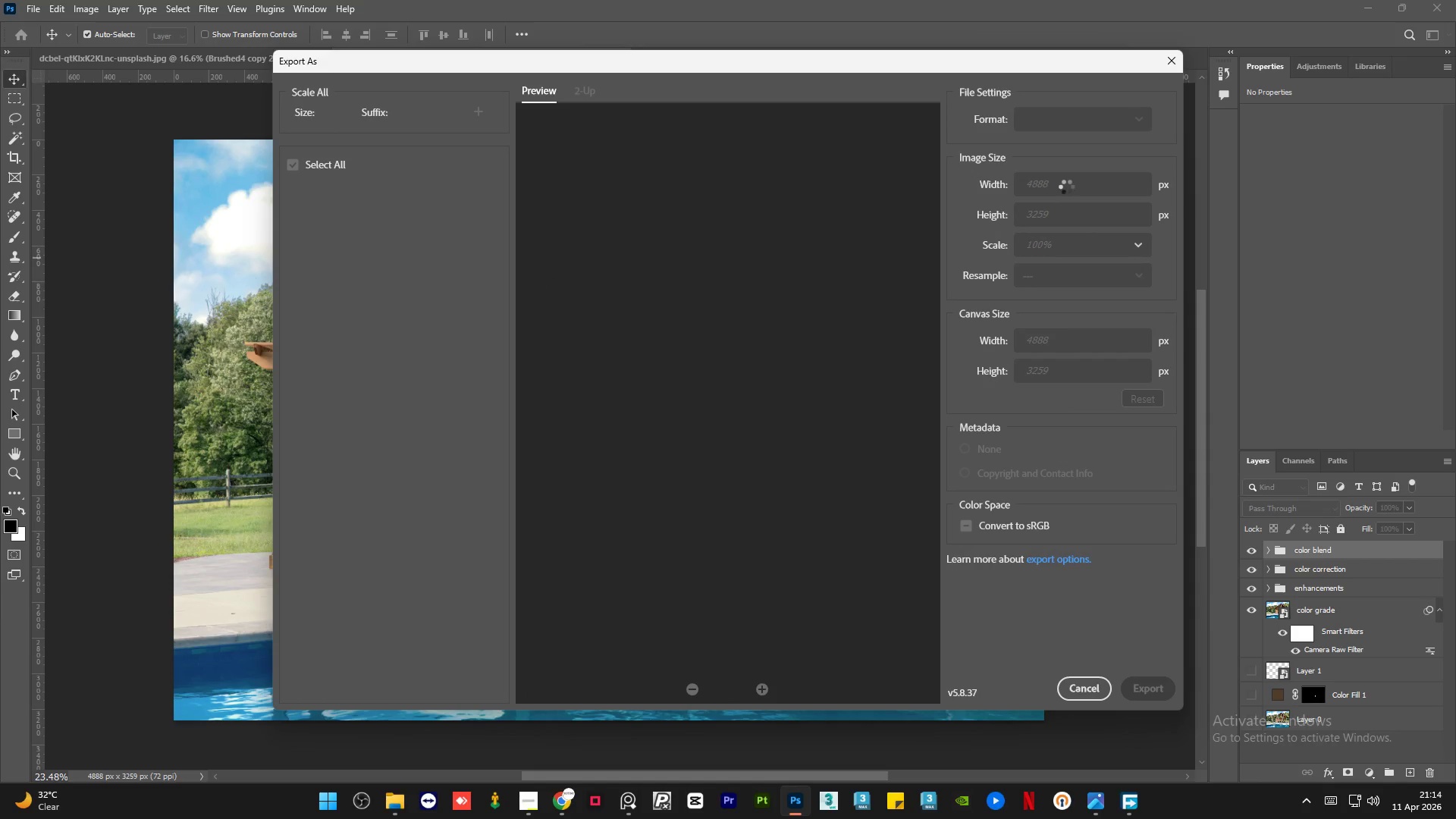 
mouse_move([1097, 136])
 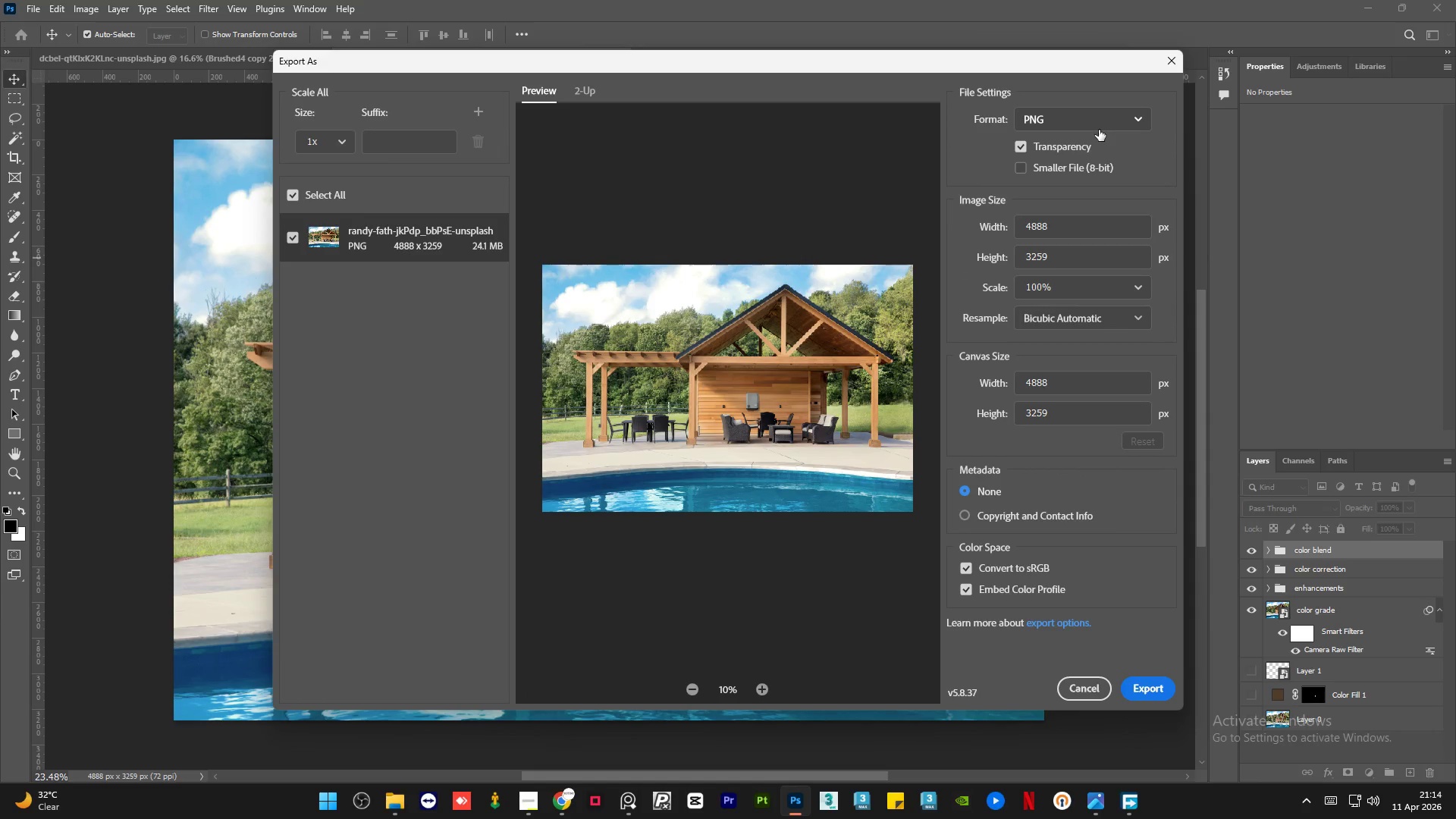 
wait(9.13)
 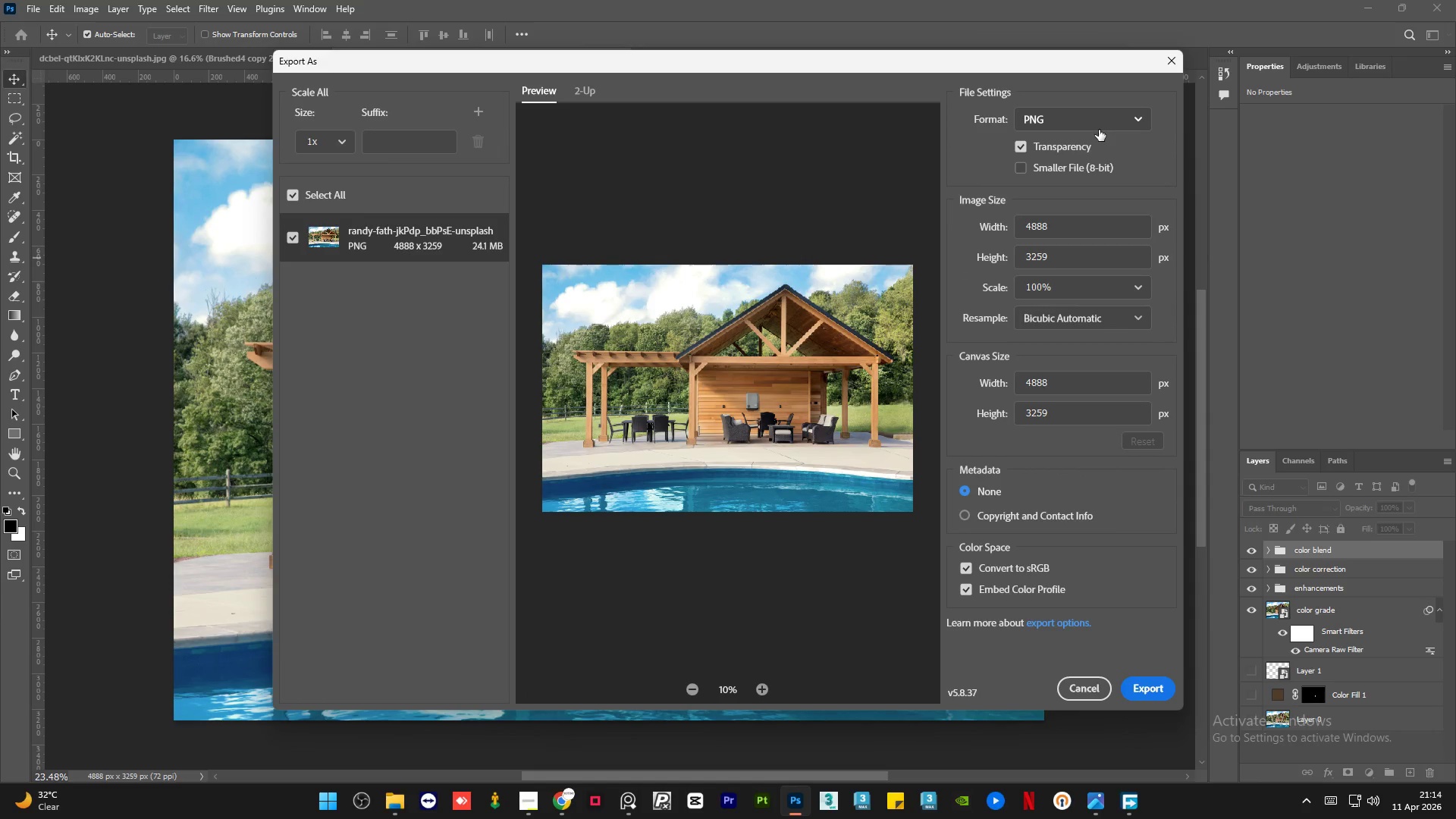 
double_click([1106, 224])
 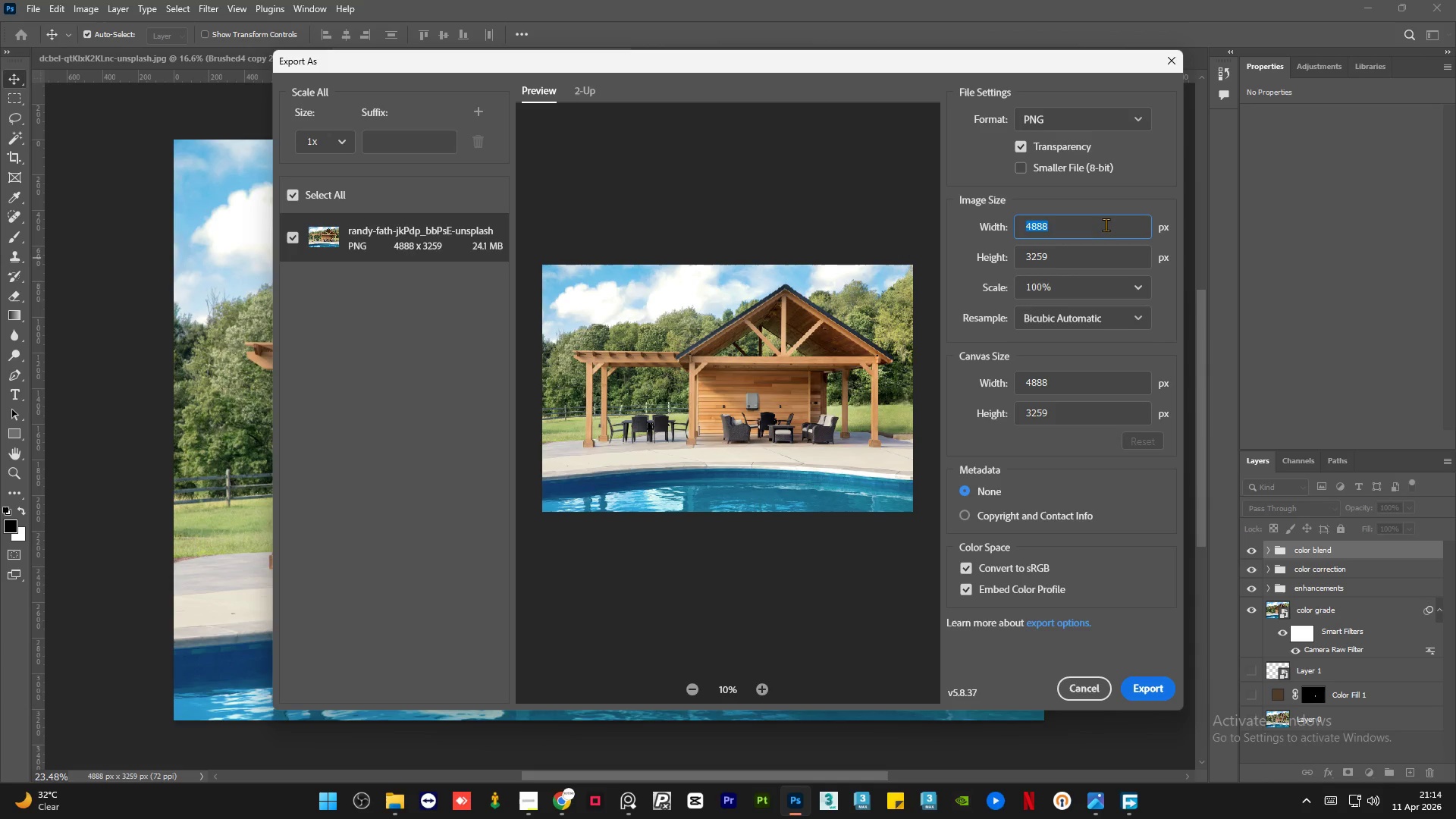 
key(Numpad3)
 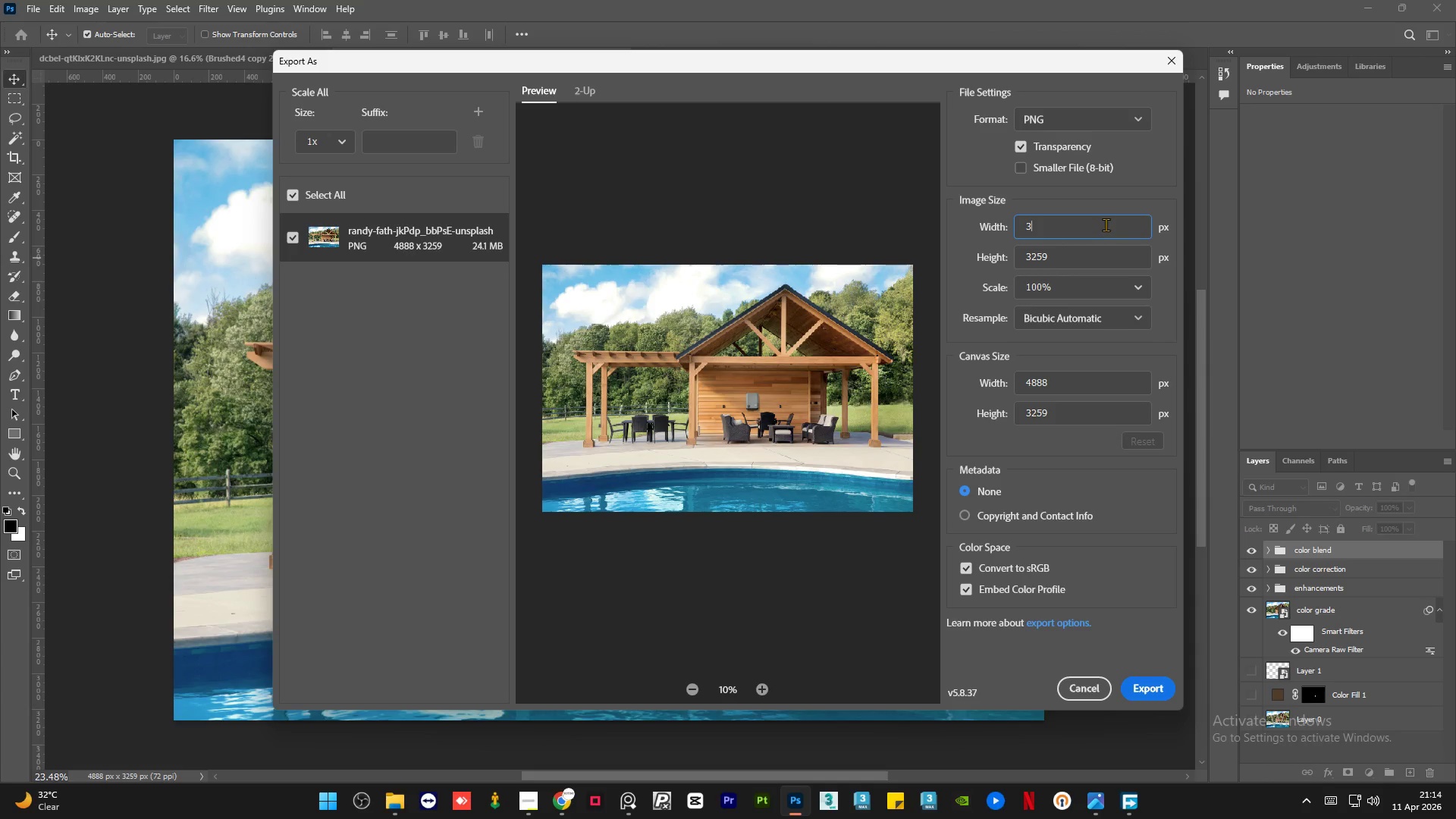 
key(Numpad0)
 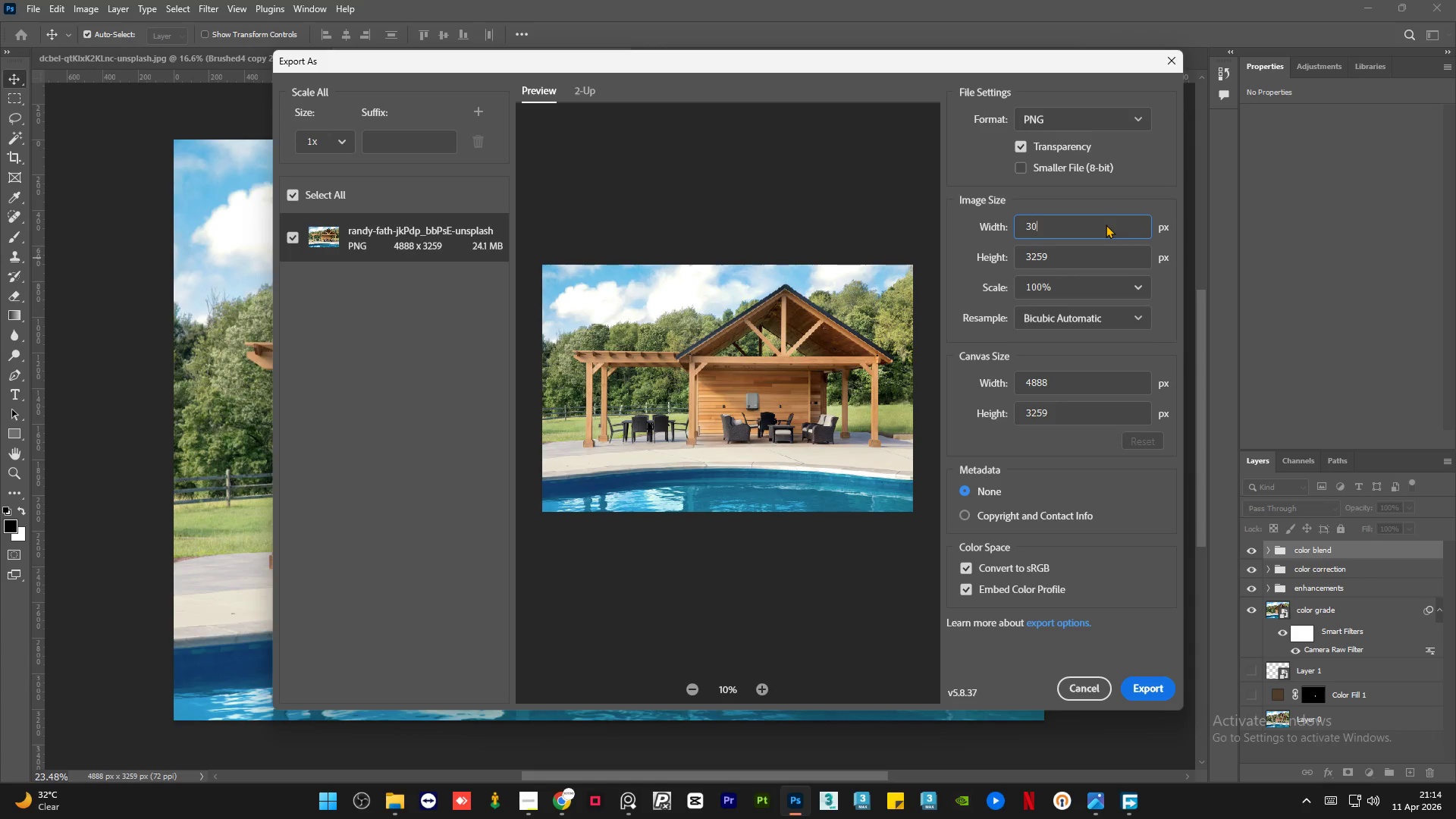 
key(Numpad0)
 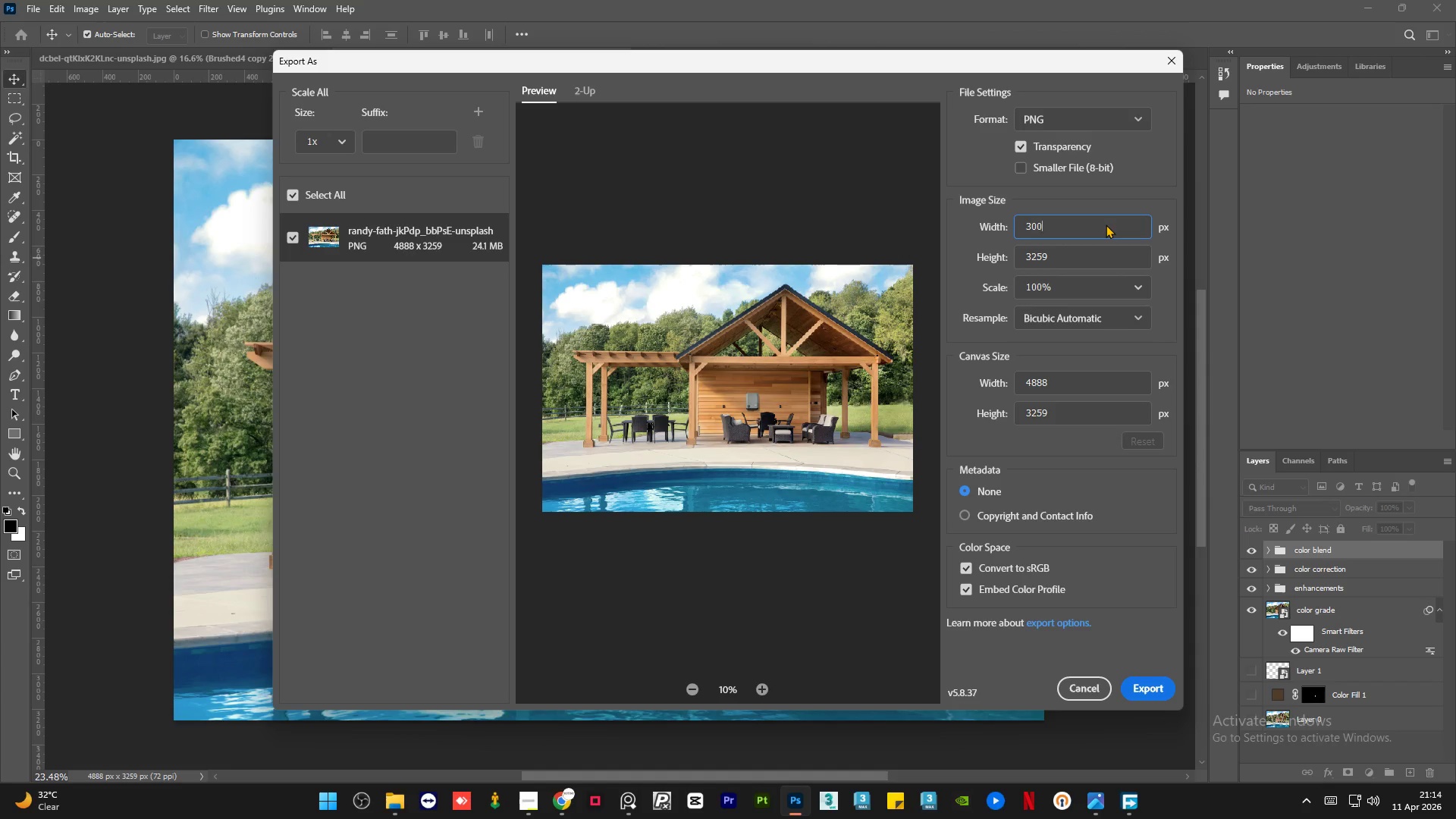 
key(Numpad0)
 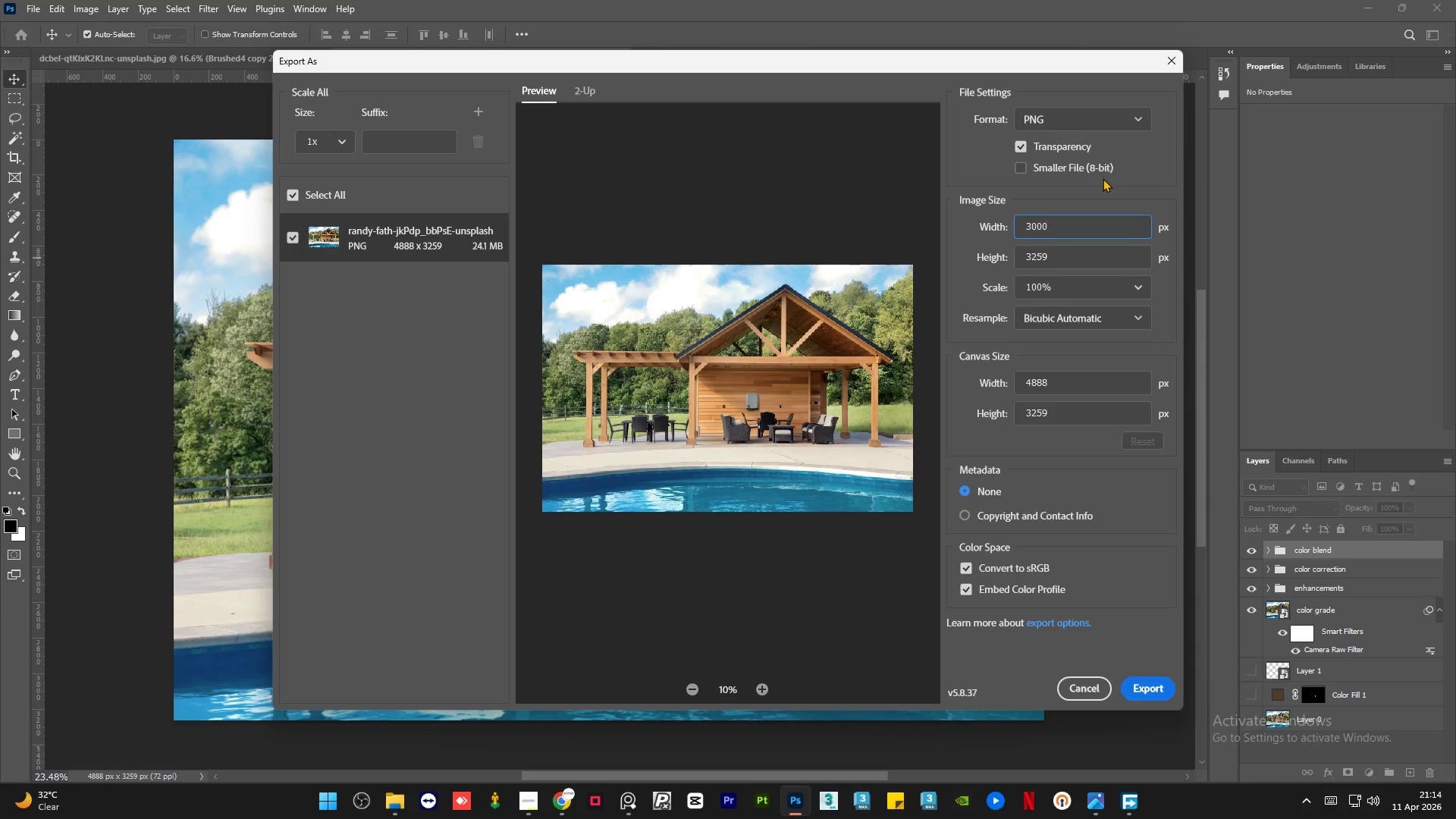 
left_click([1103, 178])
 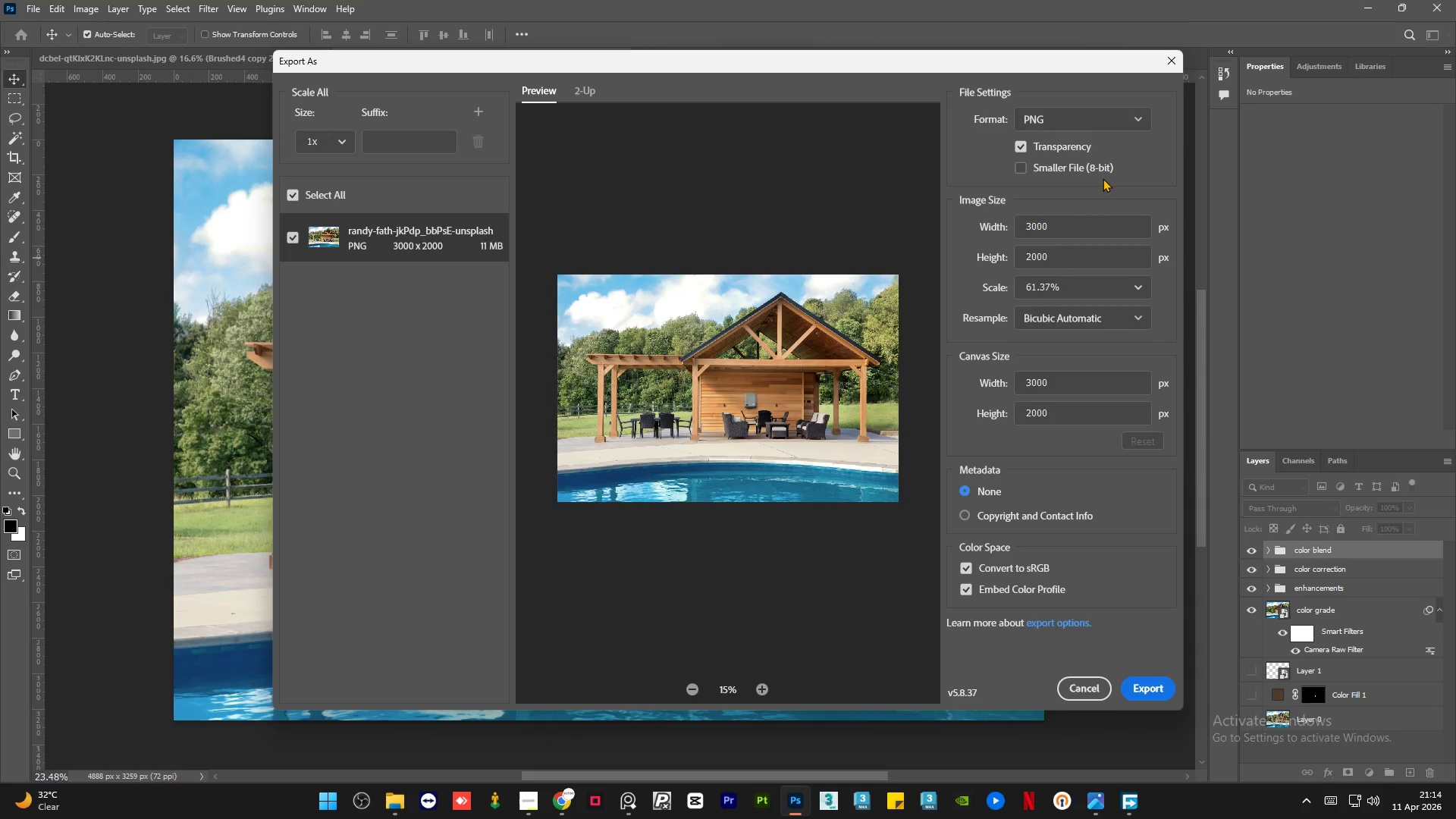 
left_click([527, 801])